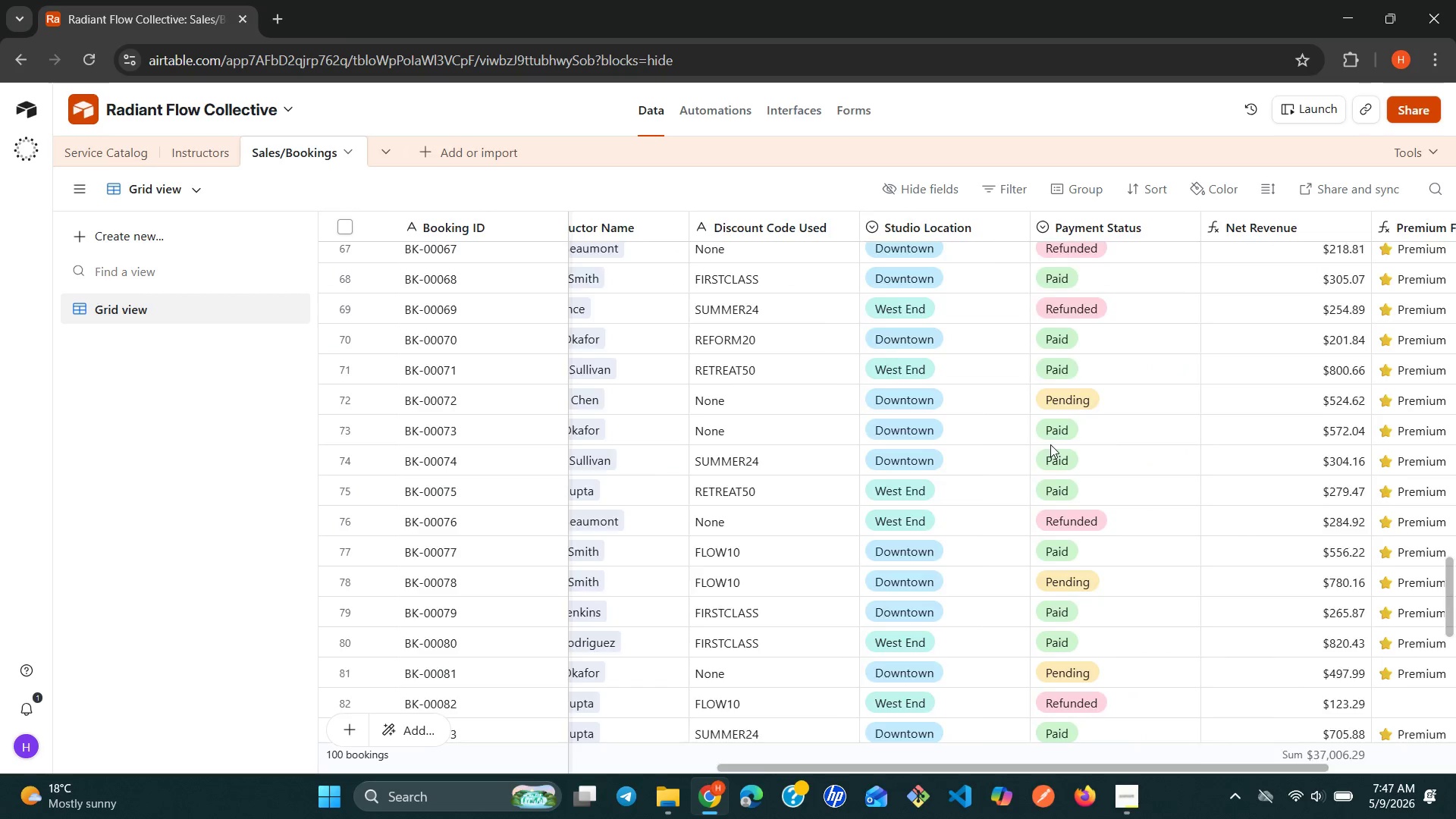 
wait(44.78)
 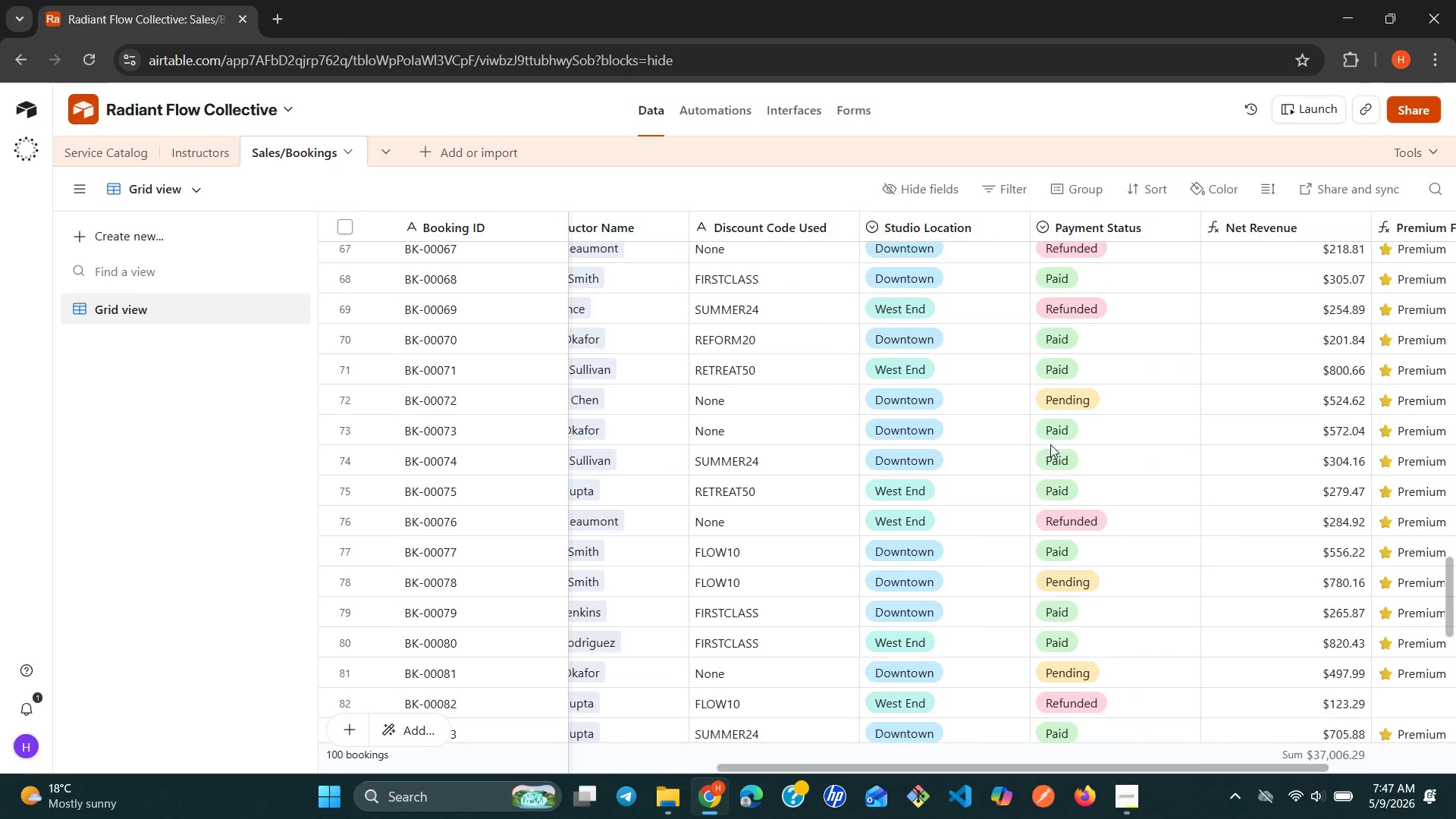 
left_click([1115, 811])